 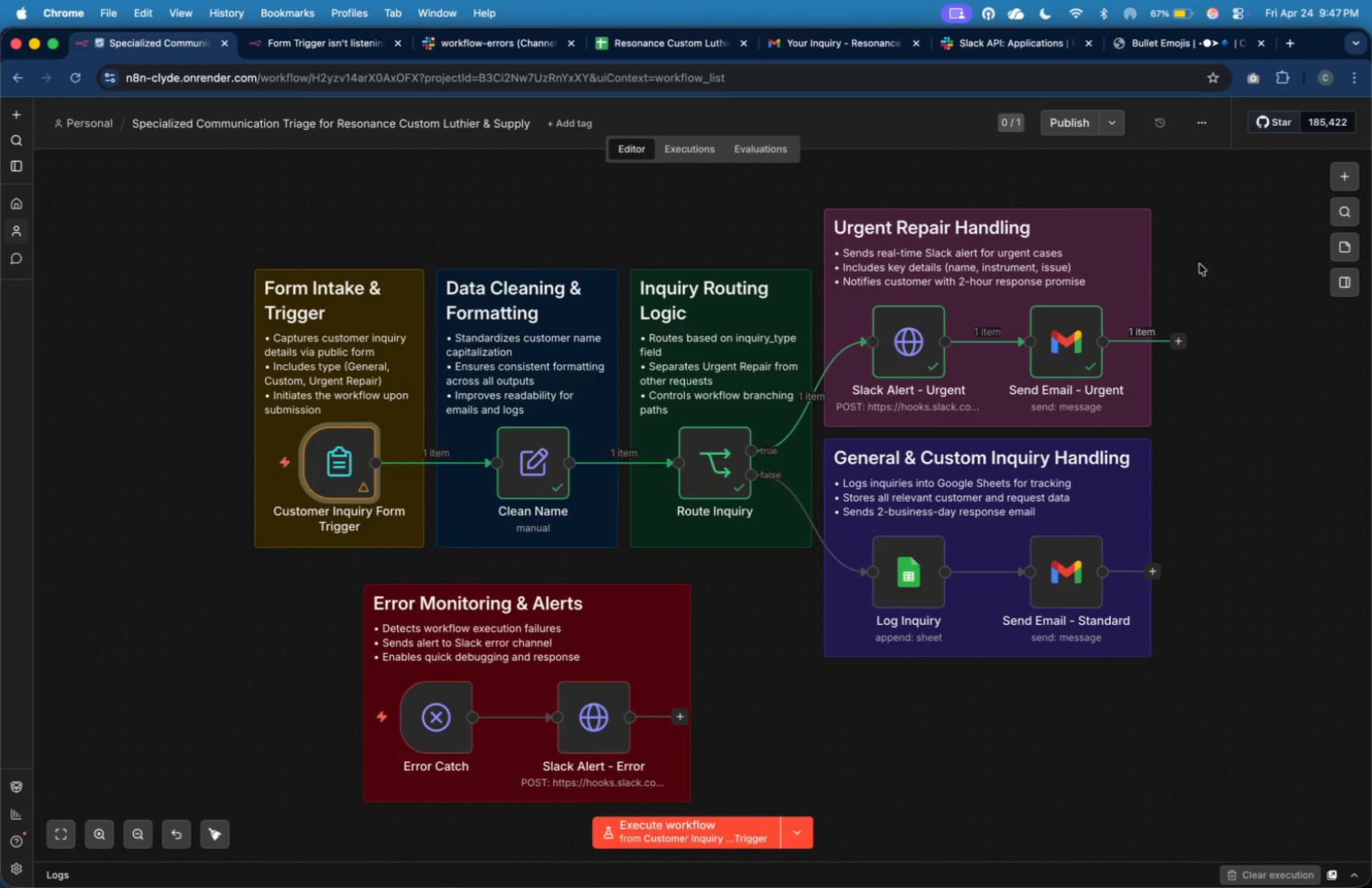 
left_click([757, 827])
 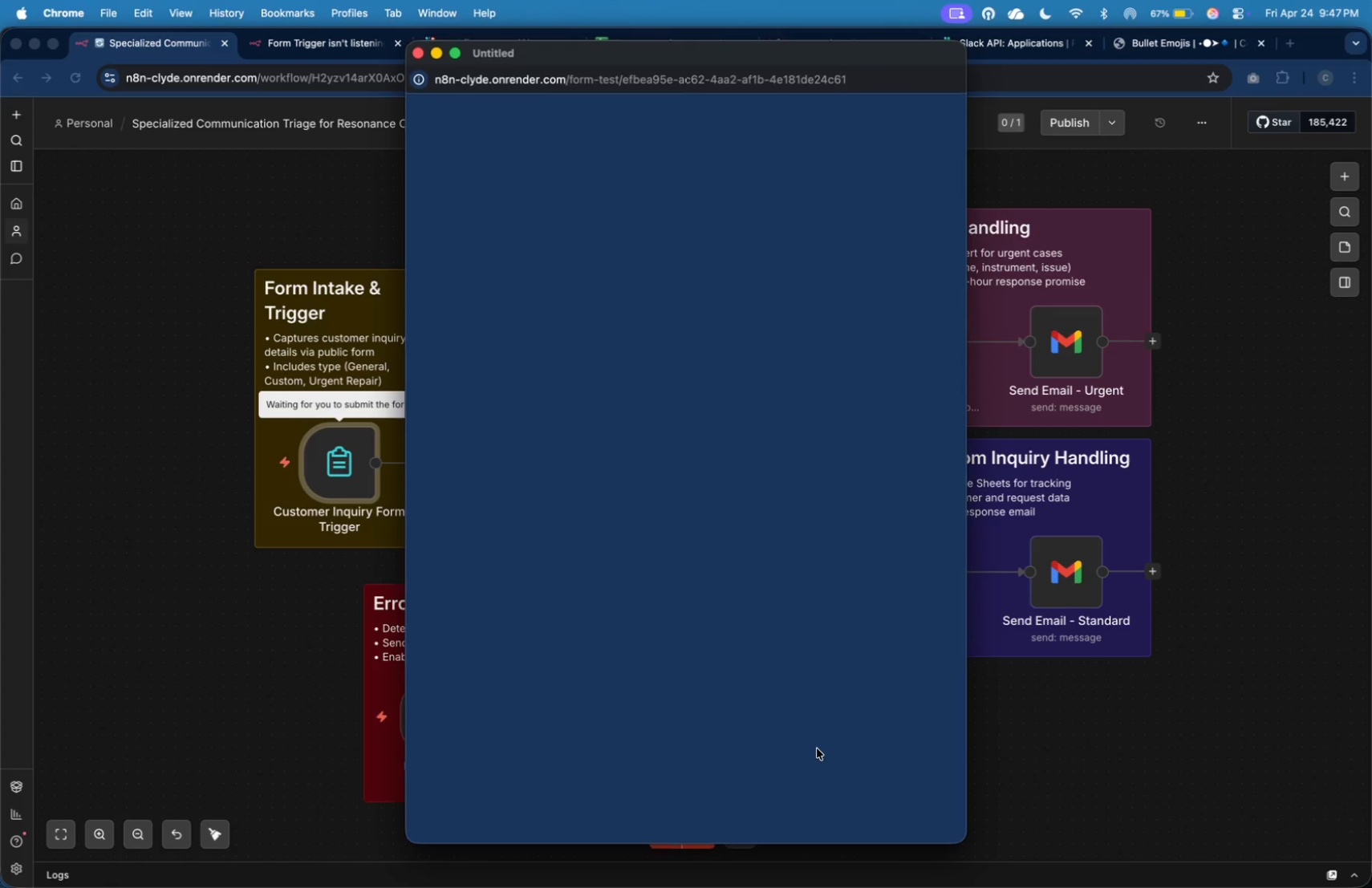 
wait(5.36)
 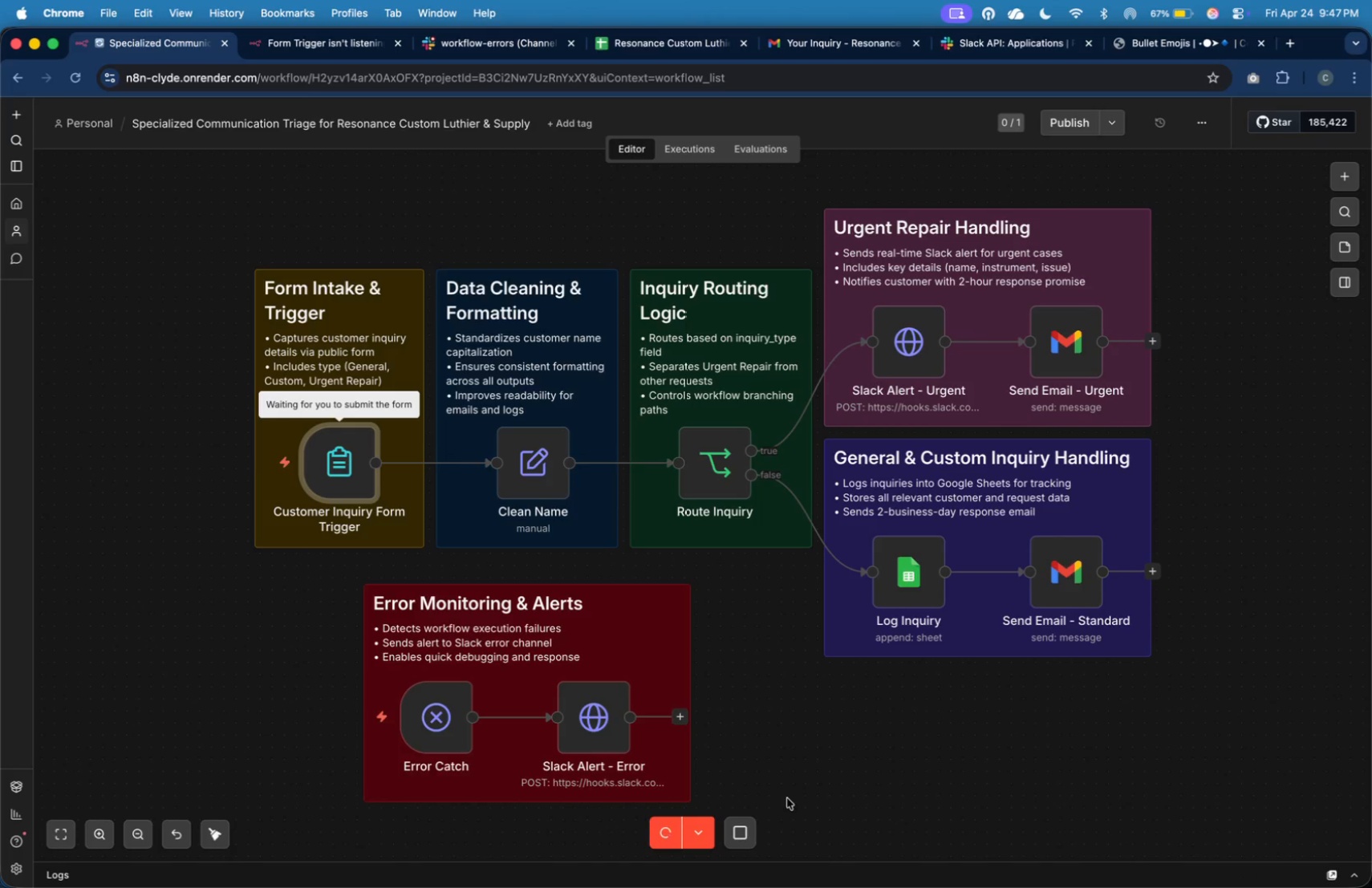 
left_click([826, 318])
 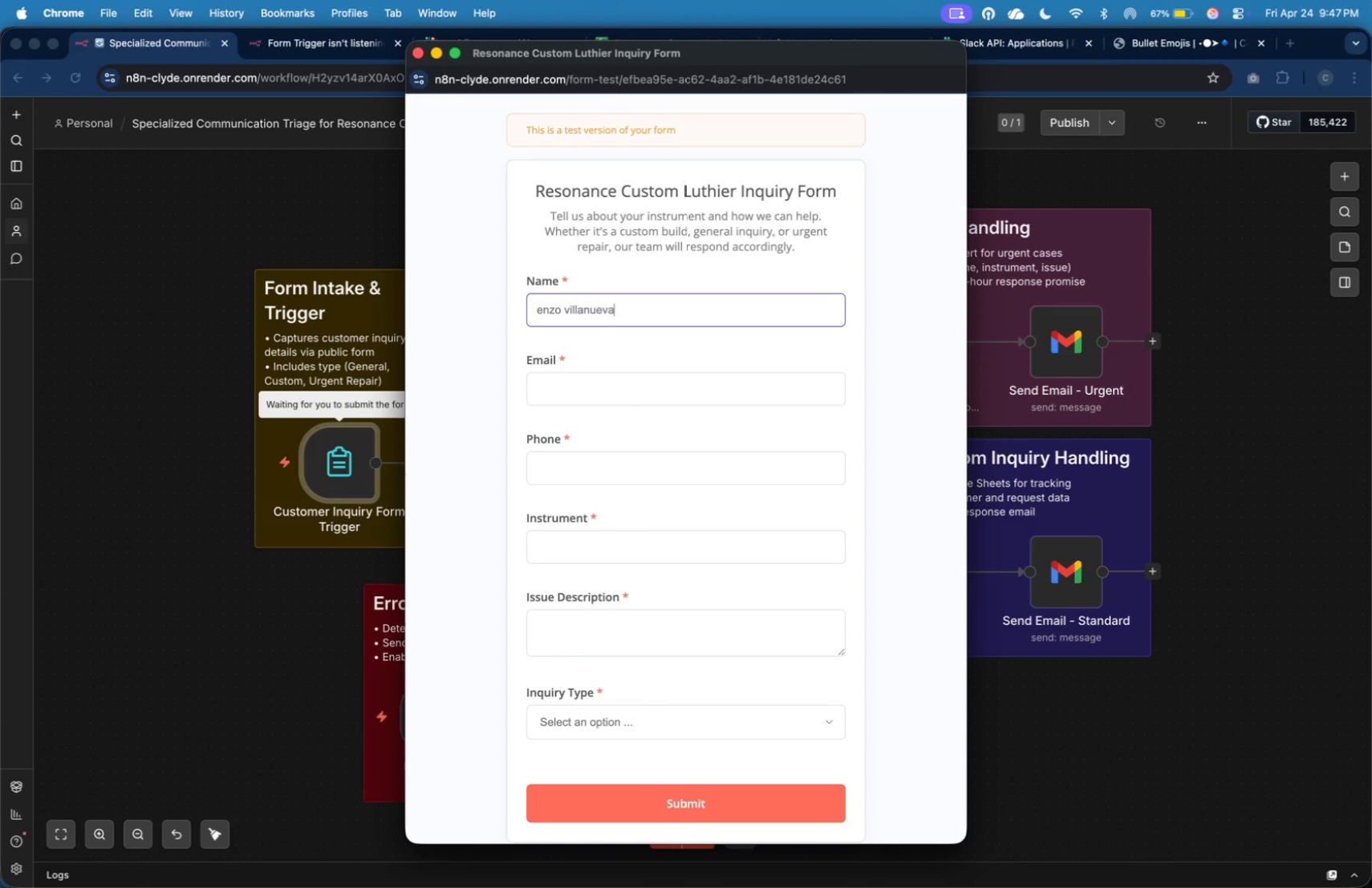 
type(enzo villanueva)
key(Tab)
type(clydelawrenceb@gmail.com)
key(Tab)
type(+639221110000)
key(Tab)
type(Fender Jazzmaster)
key(Tab)
type(Guitar stopped working during tour )
 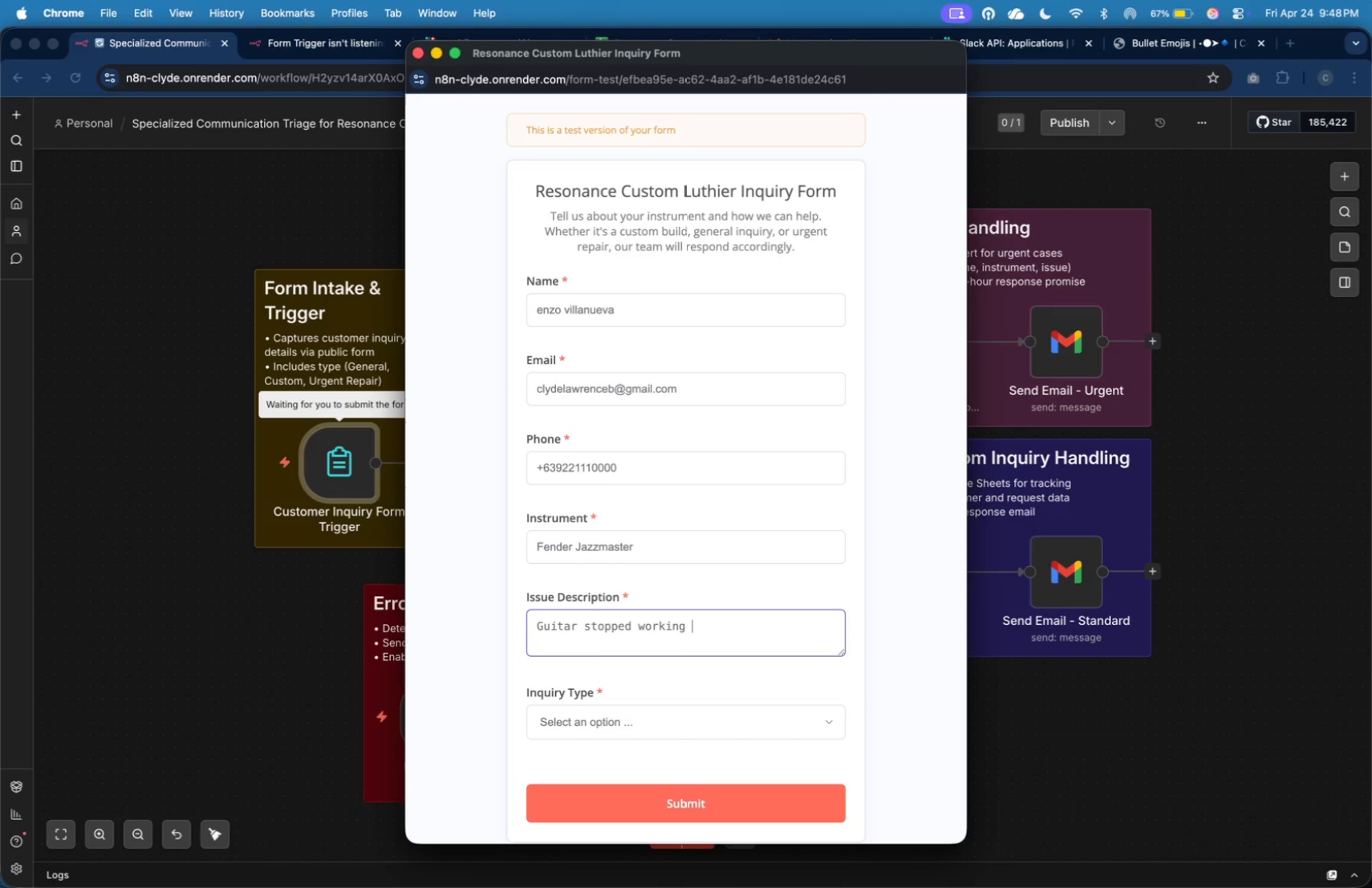 
type(perof)
key(Backspace)
key(Backspace)
type(formance)
key(Tab)
 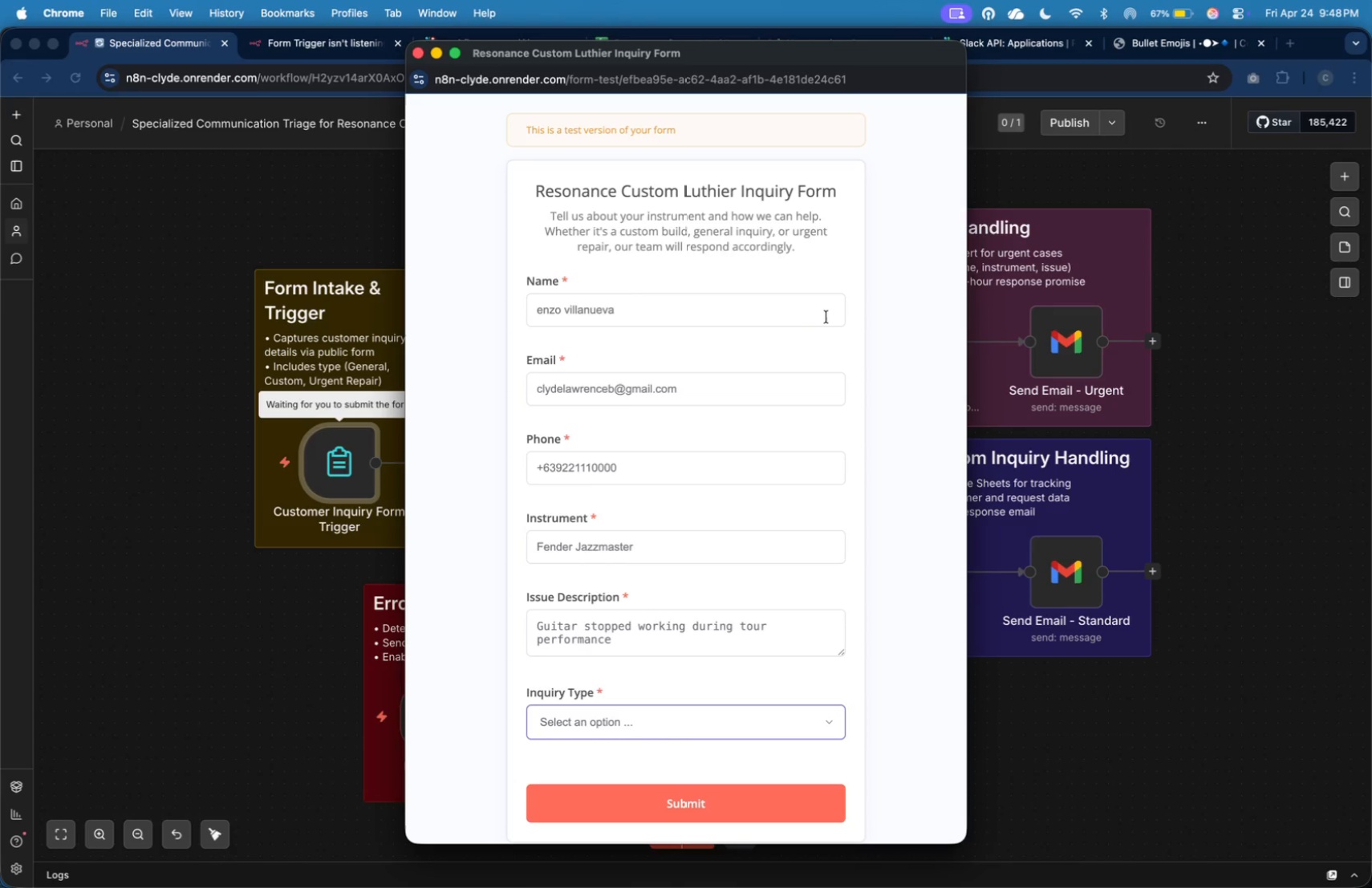 
left_click([814, 718])
 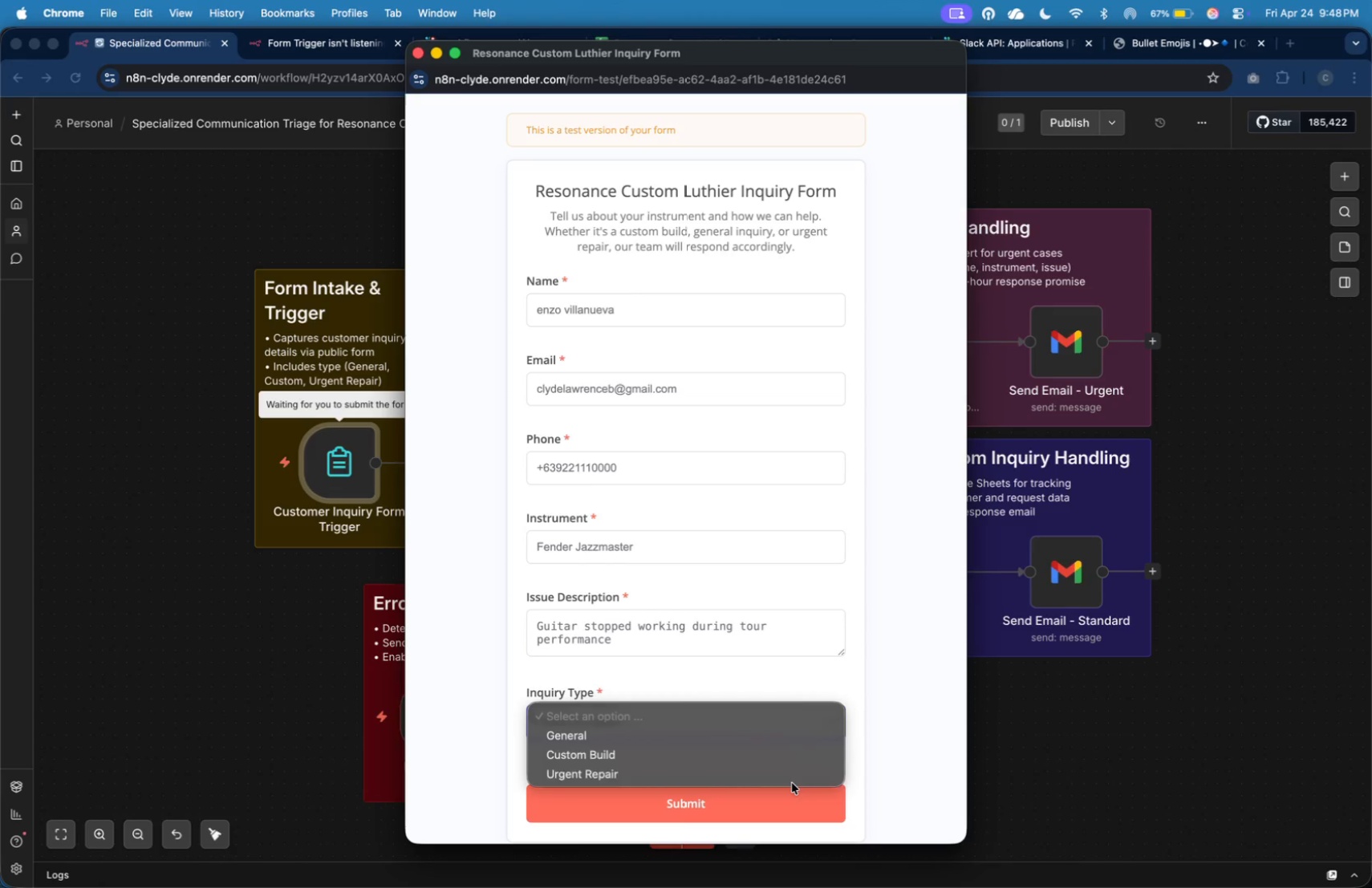 
left_click([791, 779])
 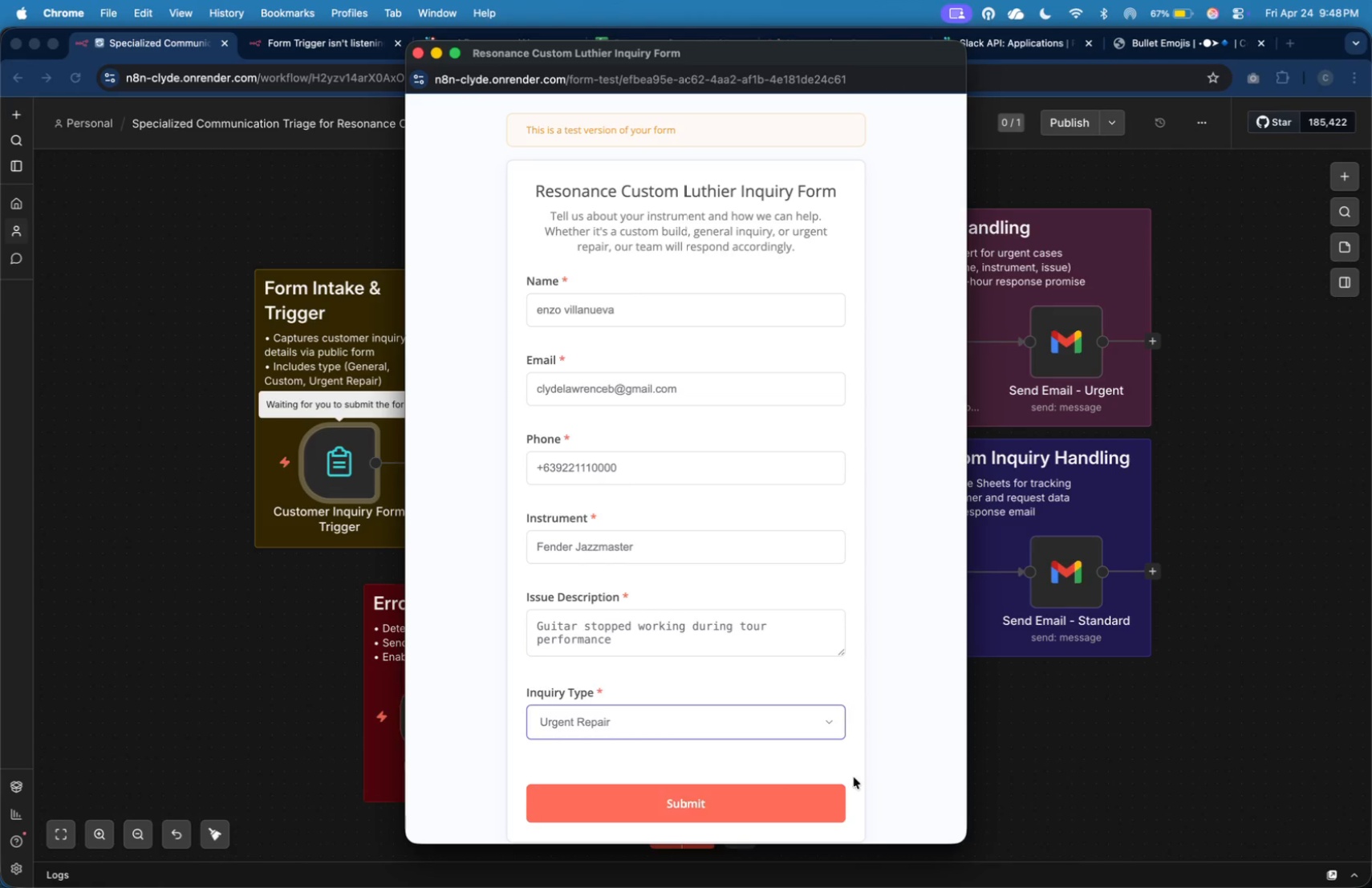 
left_click([828, 801])
 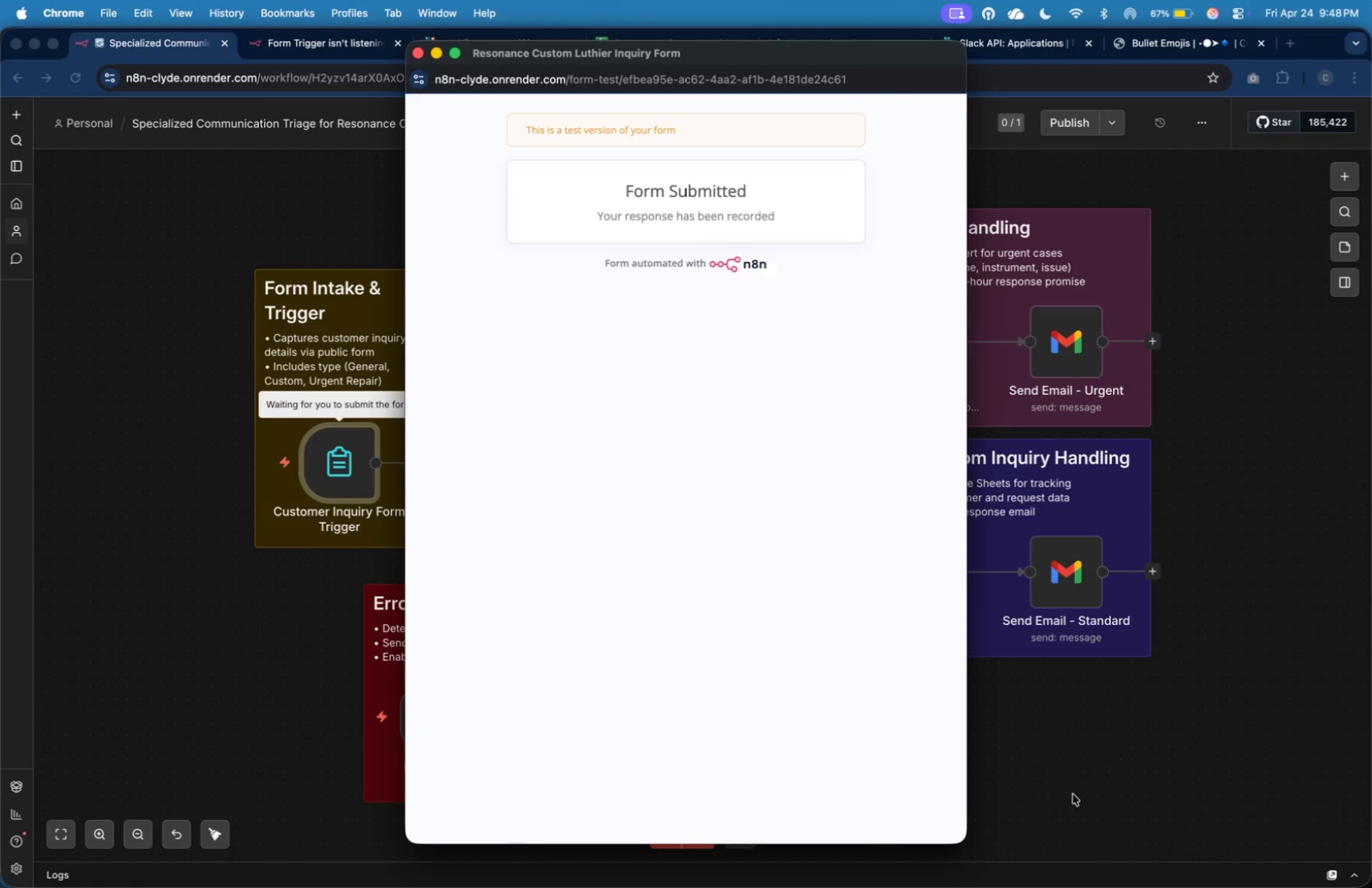 
left_click([1075, 793])
 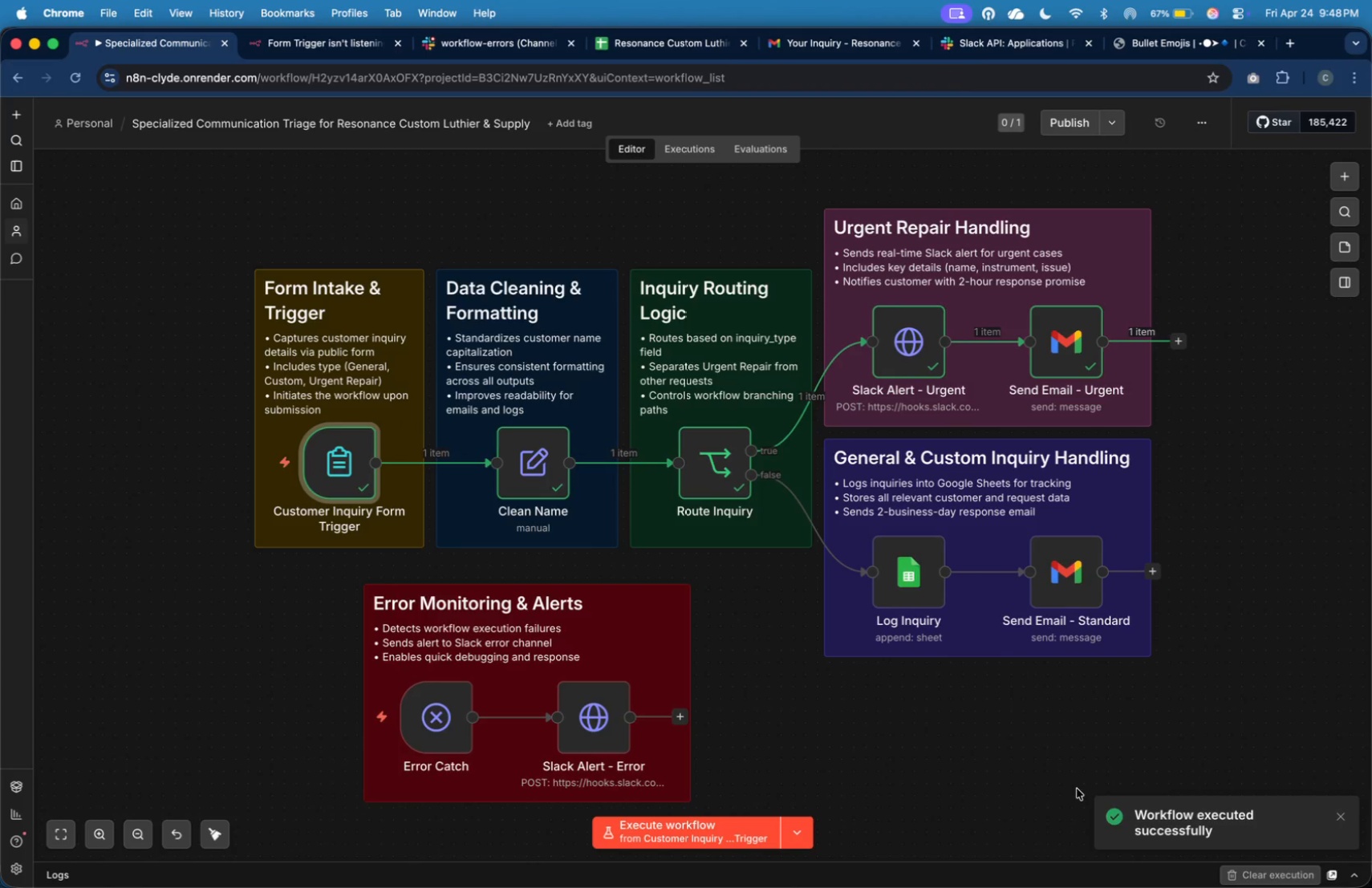 
left_click([1075, 770])
 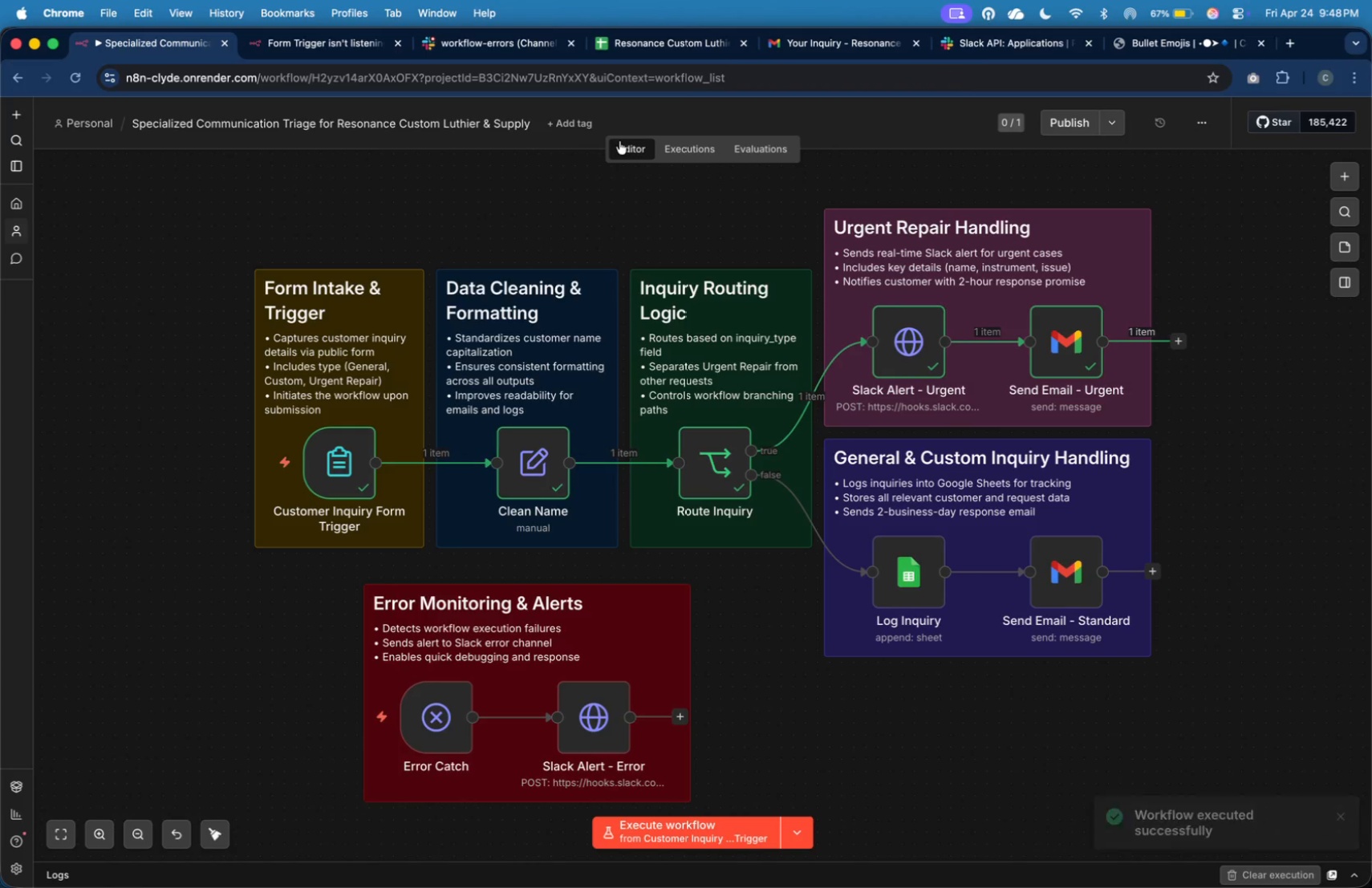 
left_click([679, 147])
 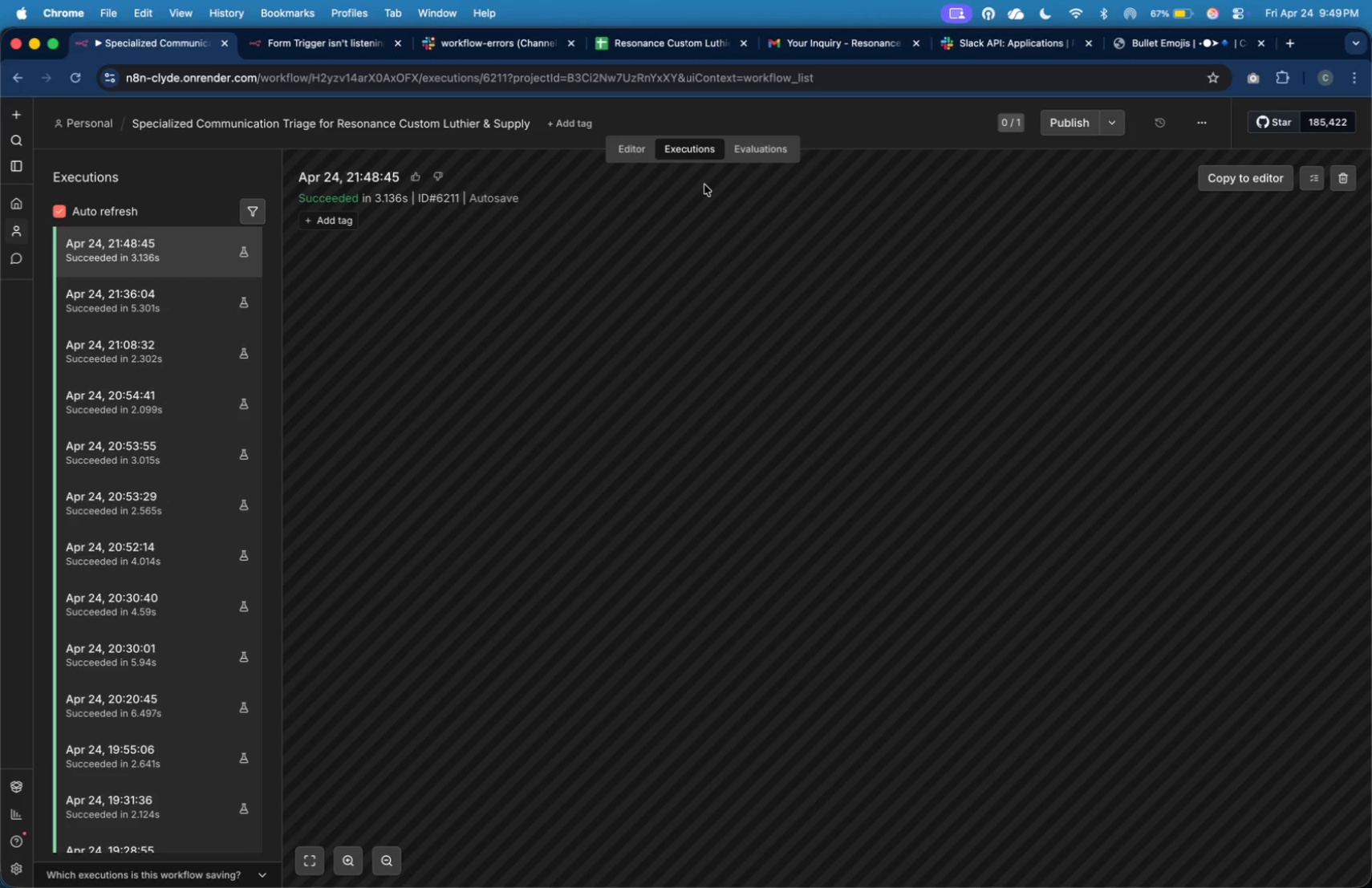 
wait(36.05)
 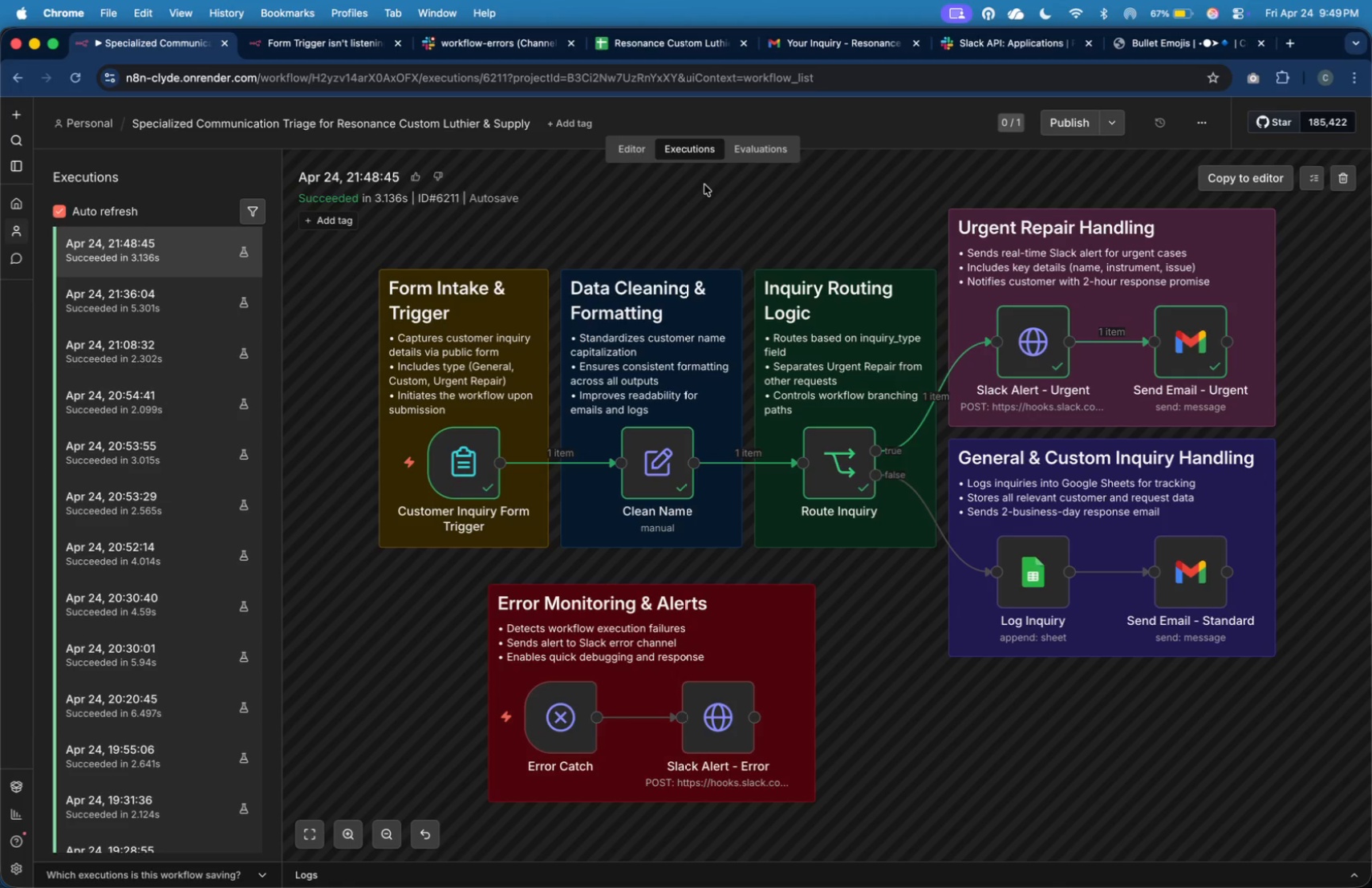 
key(Meta+Shift+4)
 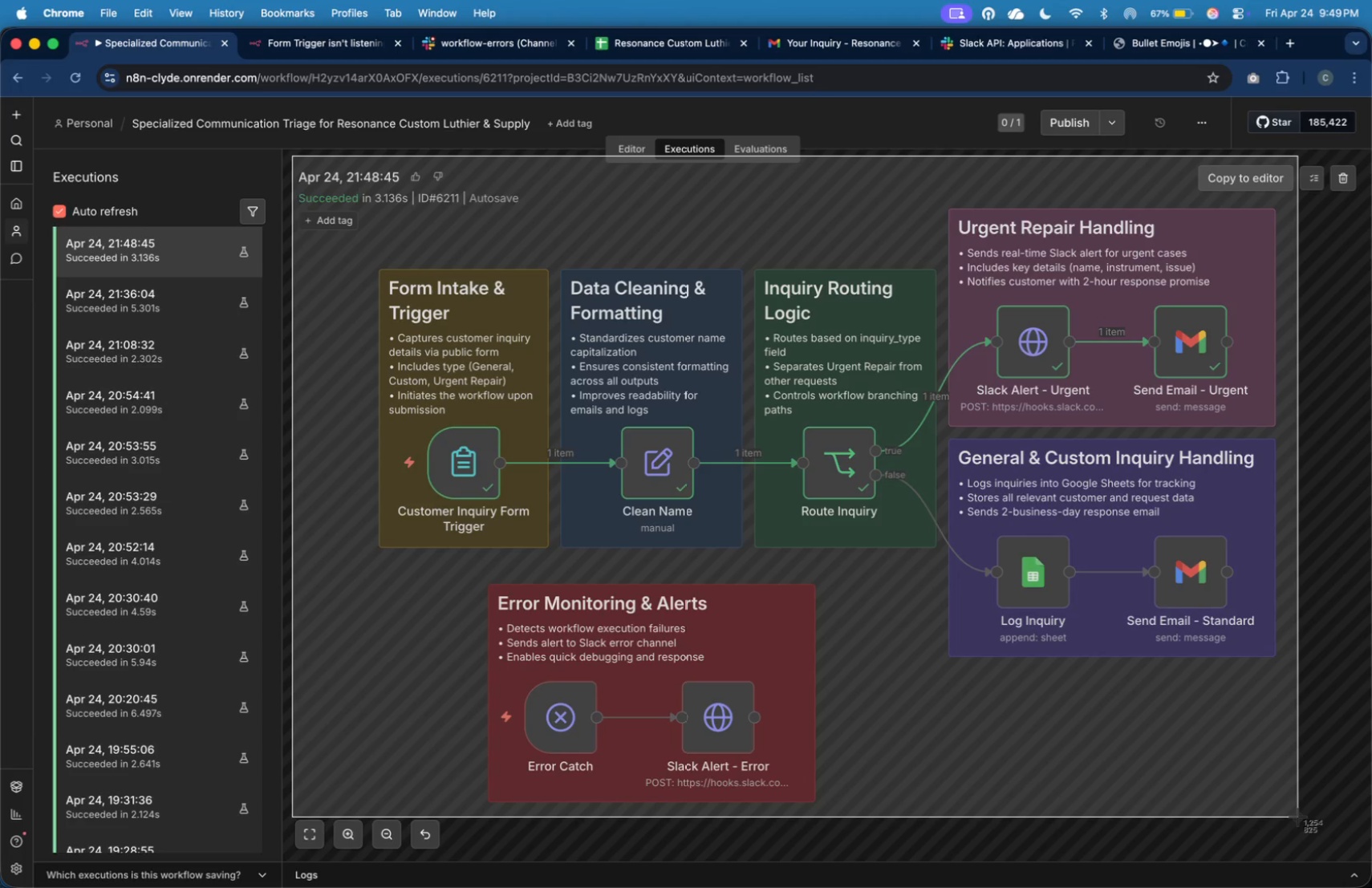 
left_click_drag(start_coordinate=[292, 156], to_coordinate=[1297, 817])
 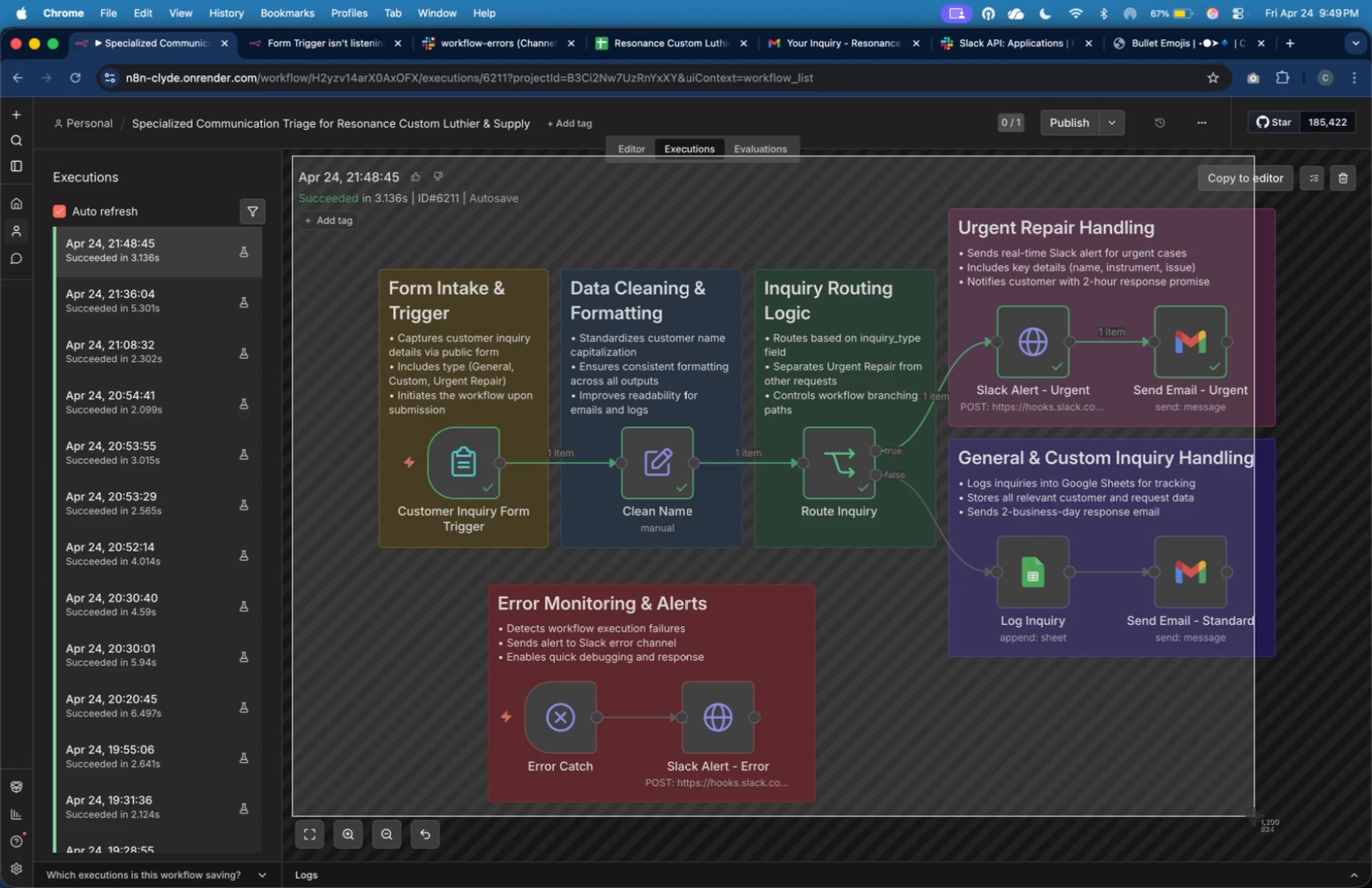 
left_click([493, 51])
 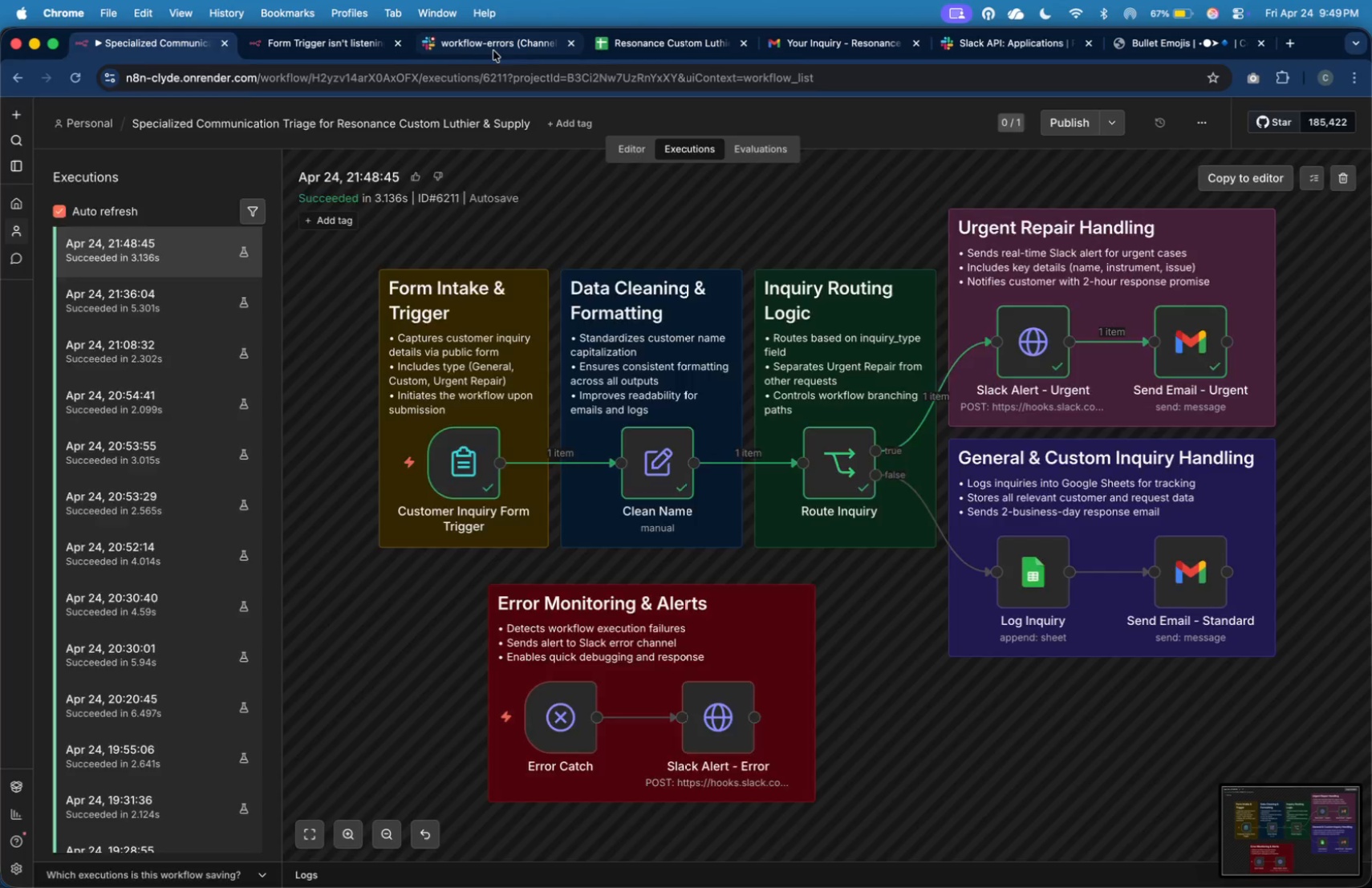 
mouse_move([318, 430])
 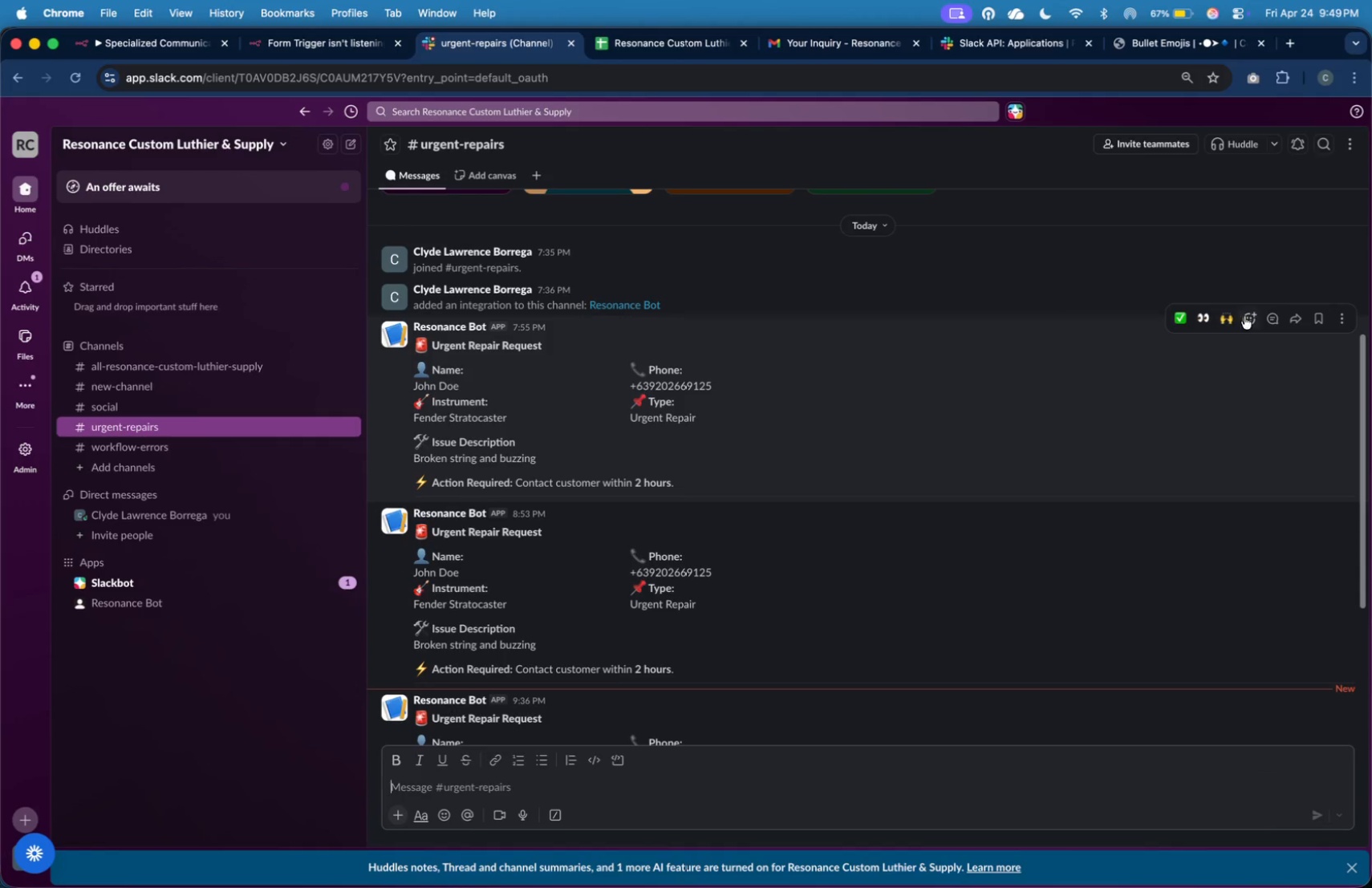 
scroll: coordinate [1106, 442], scroll_direction: up, amount: 19.0
 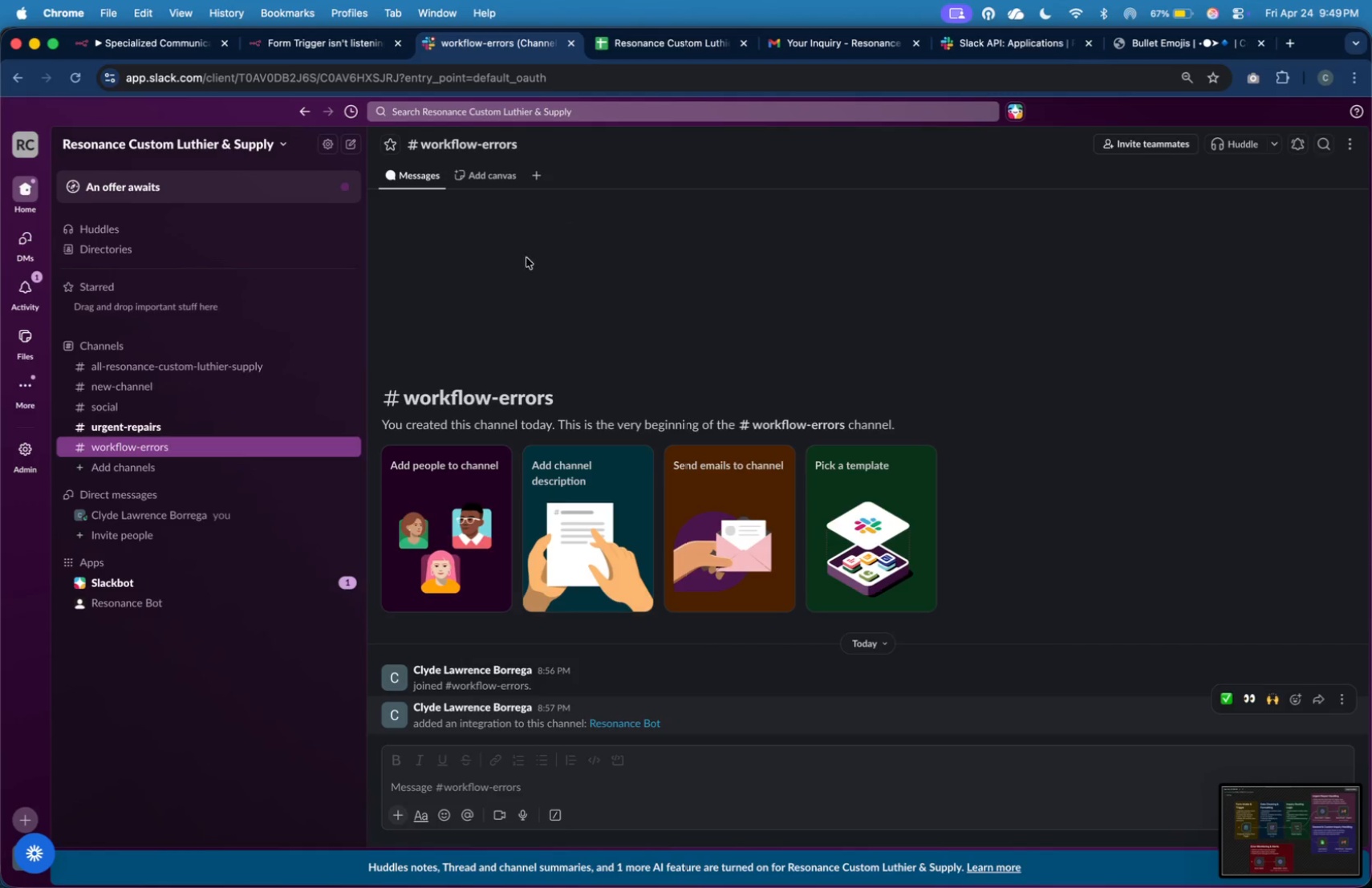 
scroll: coordinate [1060, 462], scroll_direction: down, amount: 9.0
 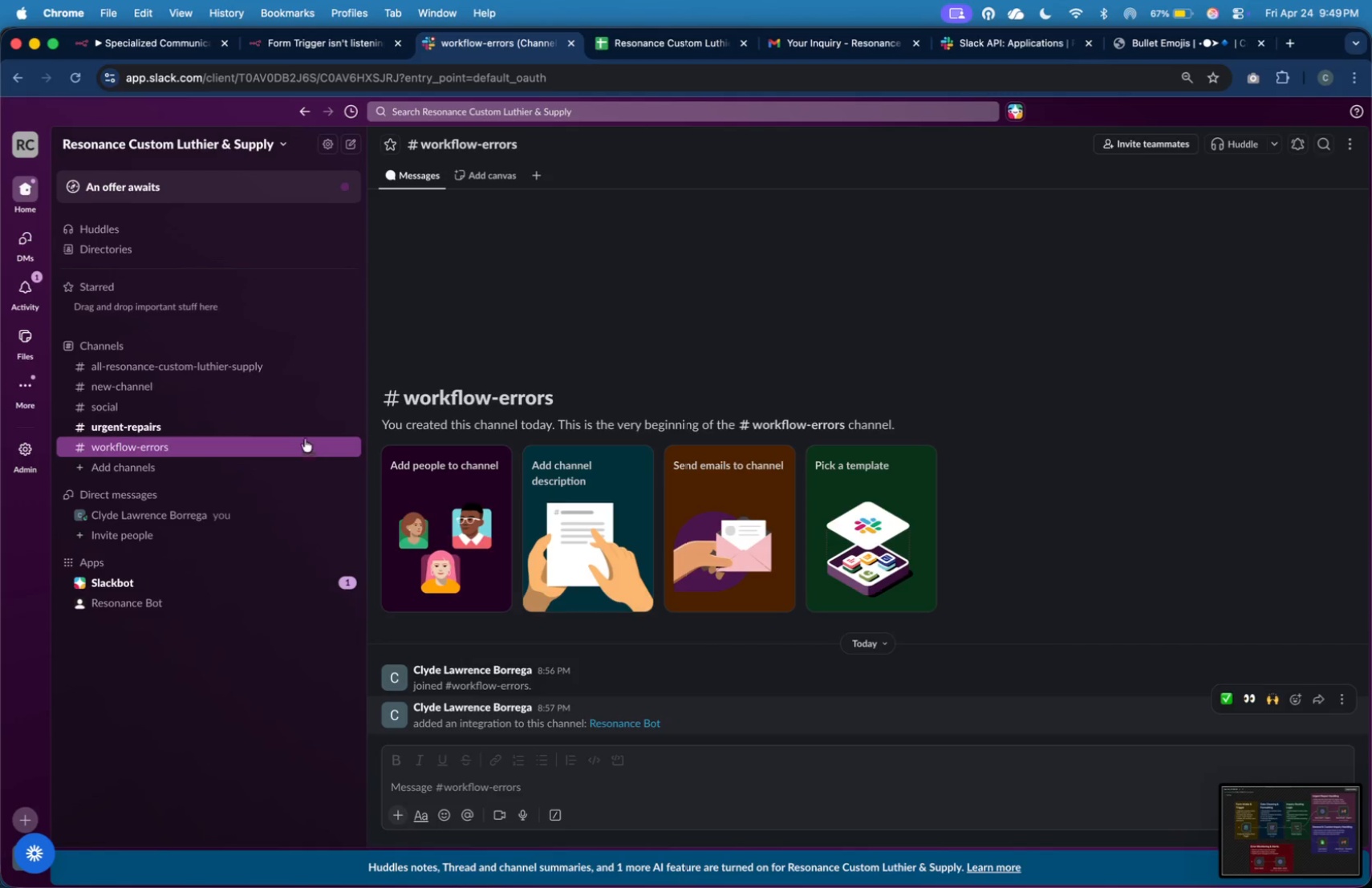 
left_click([1337, 319])
 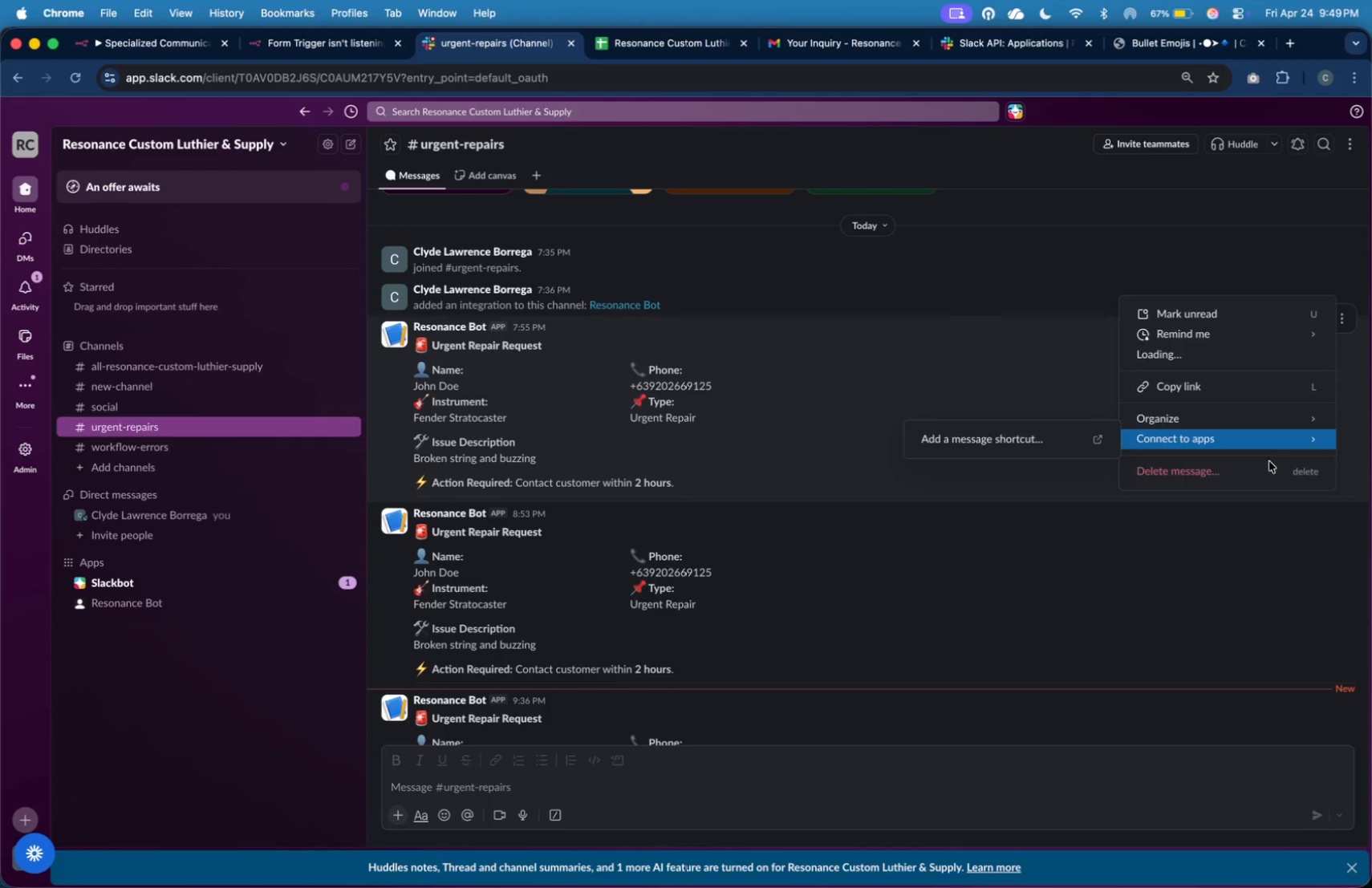 
left_click([1266, 470])
 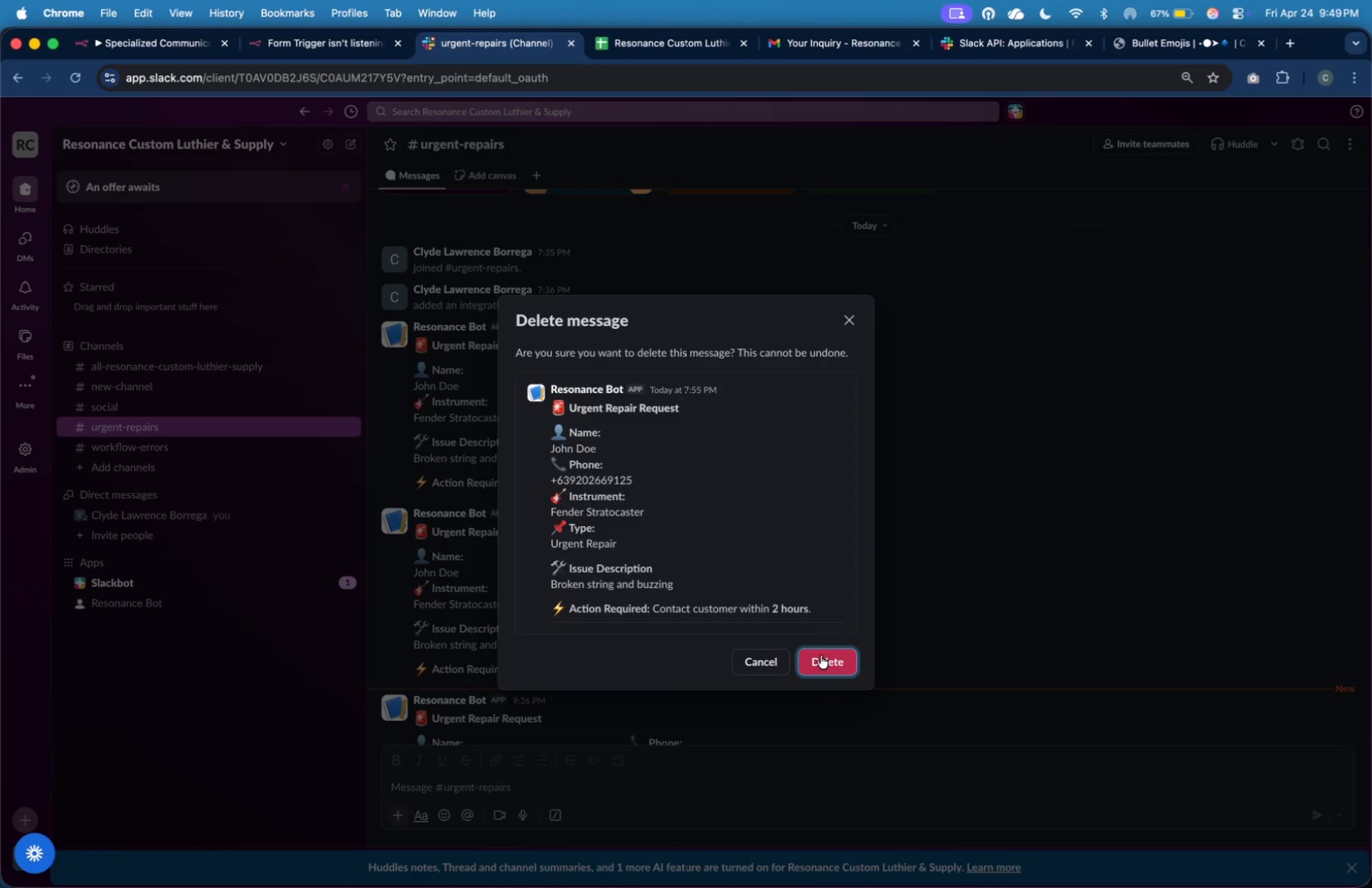 
left_click([820, 657])
 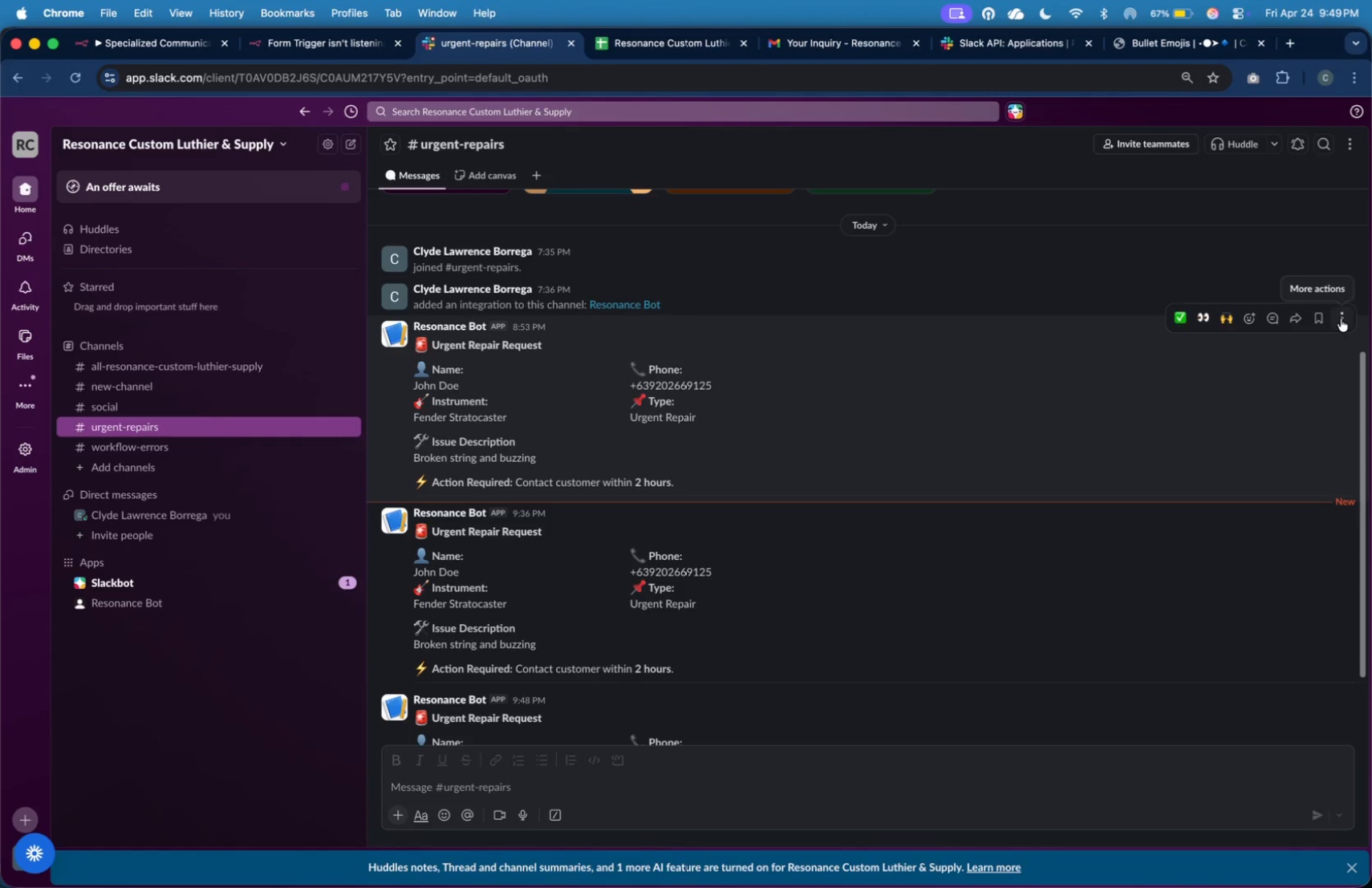 
wait(7.26)
 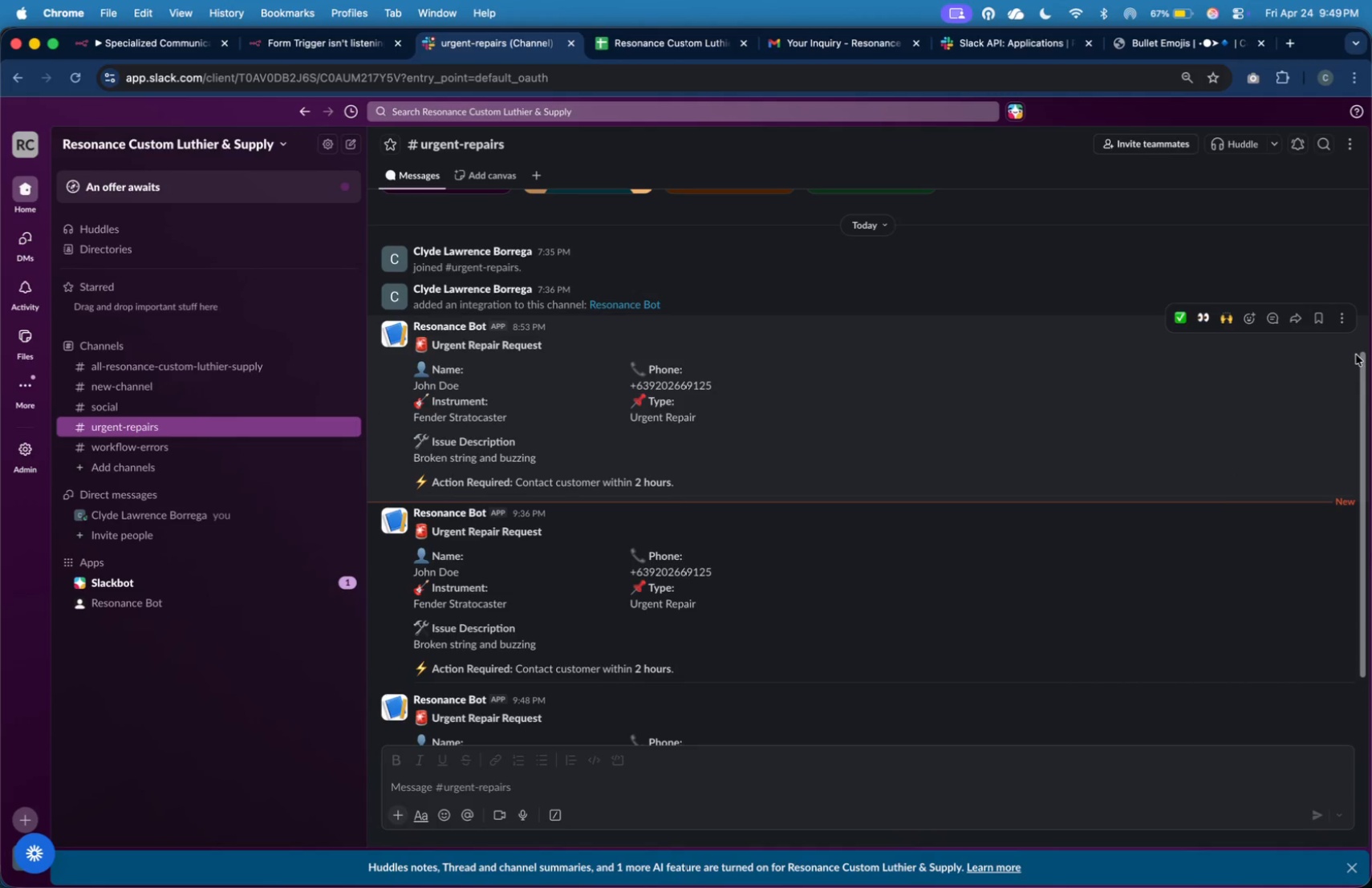 
left_click([1268, 466])
 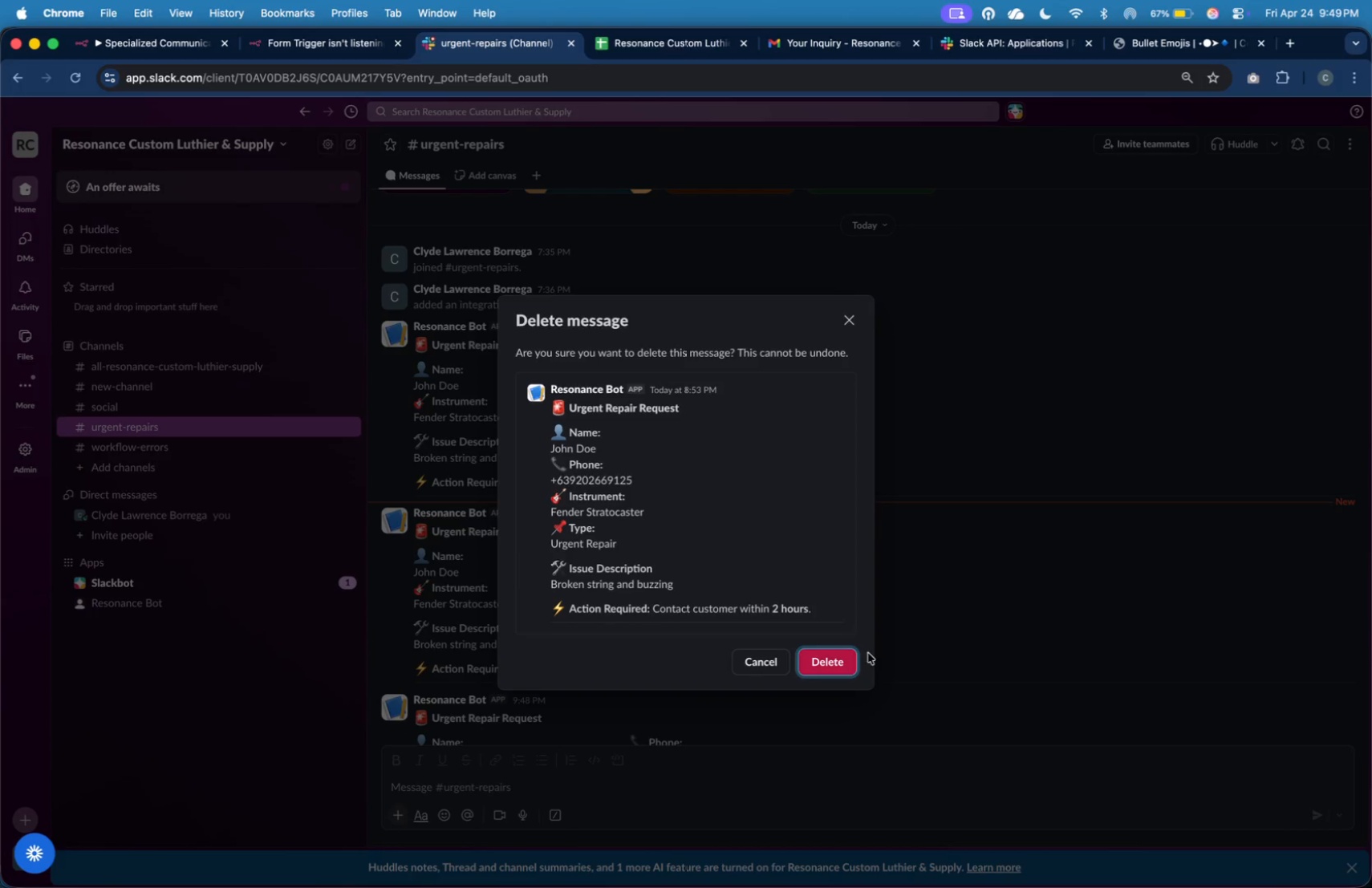 
left_click([833, 663])
 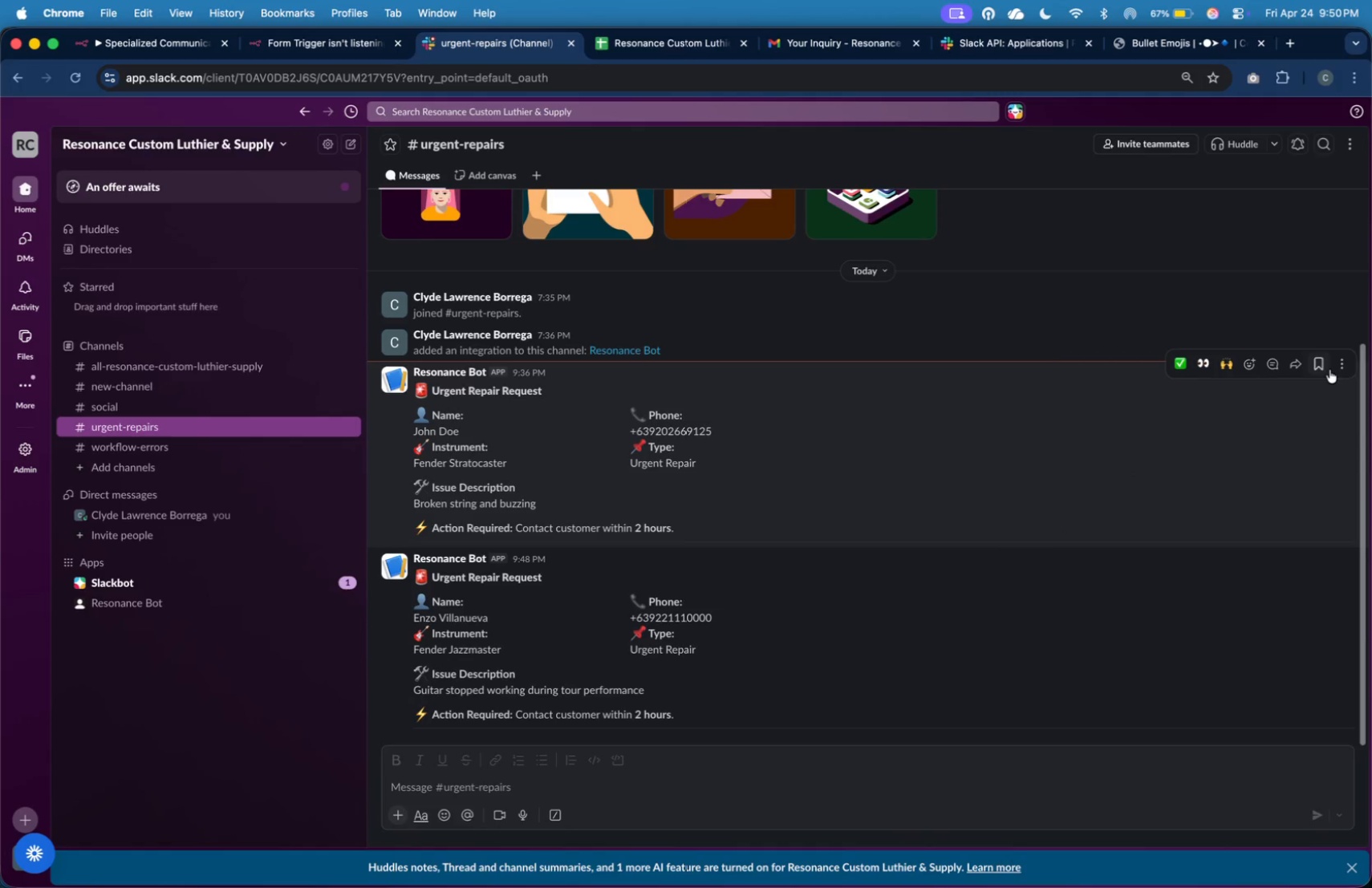 
left_click([1342, 369])
 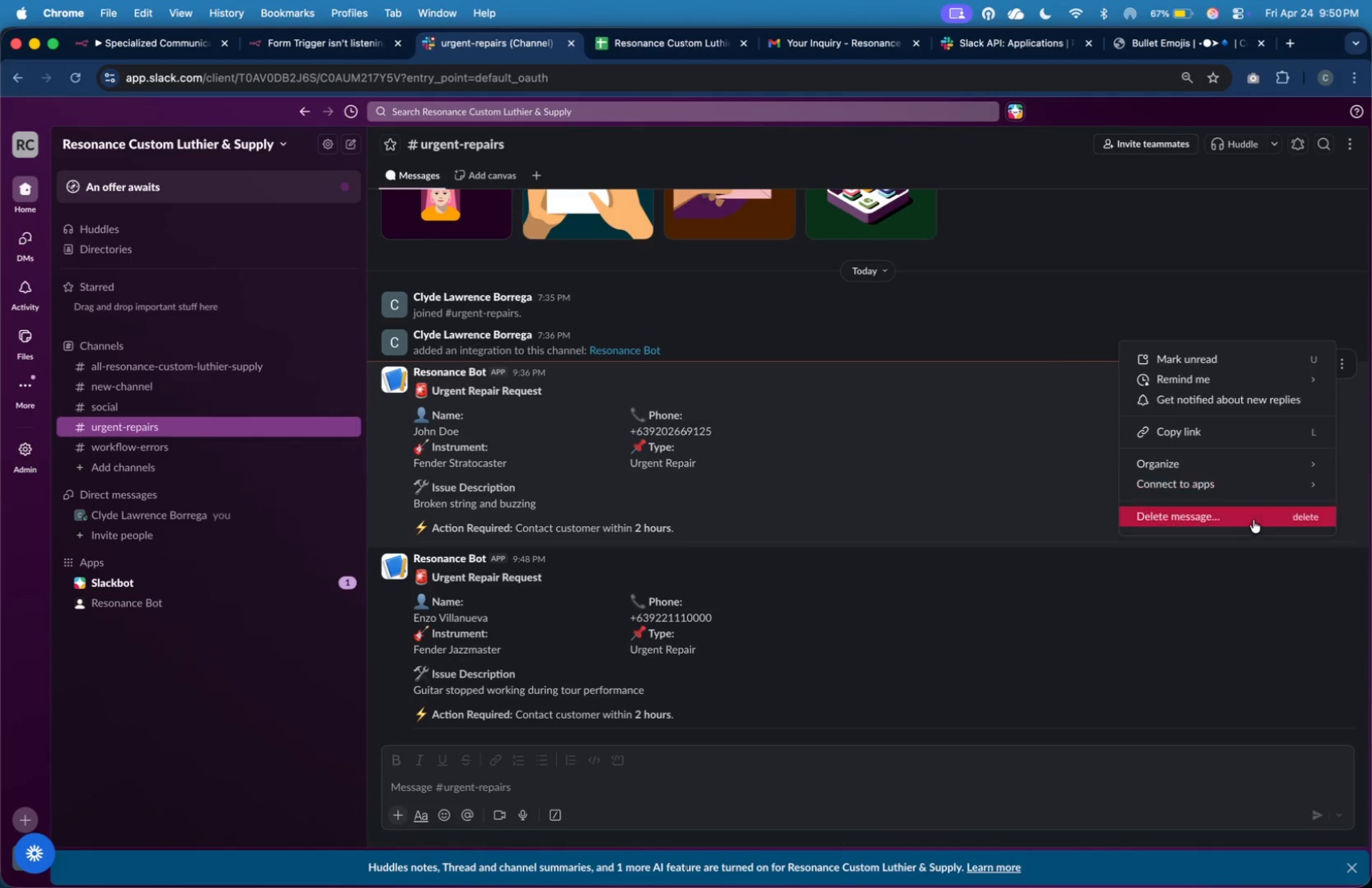 
left_click([1253, 520])
 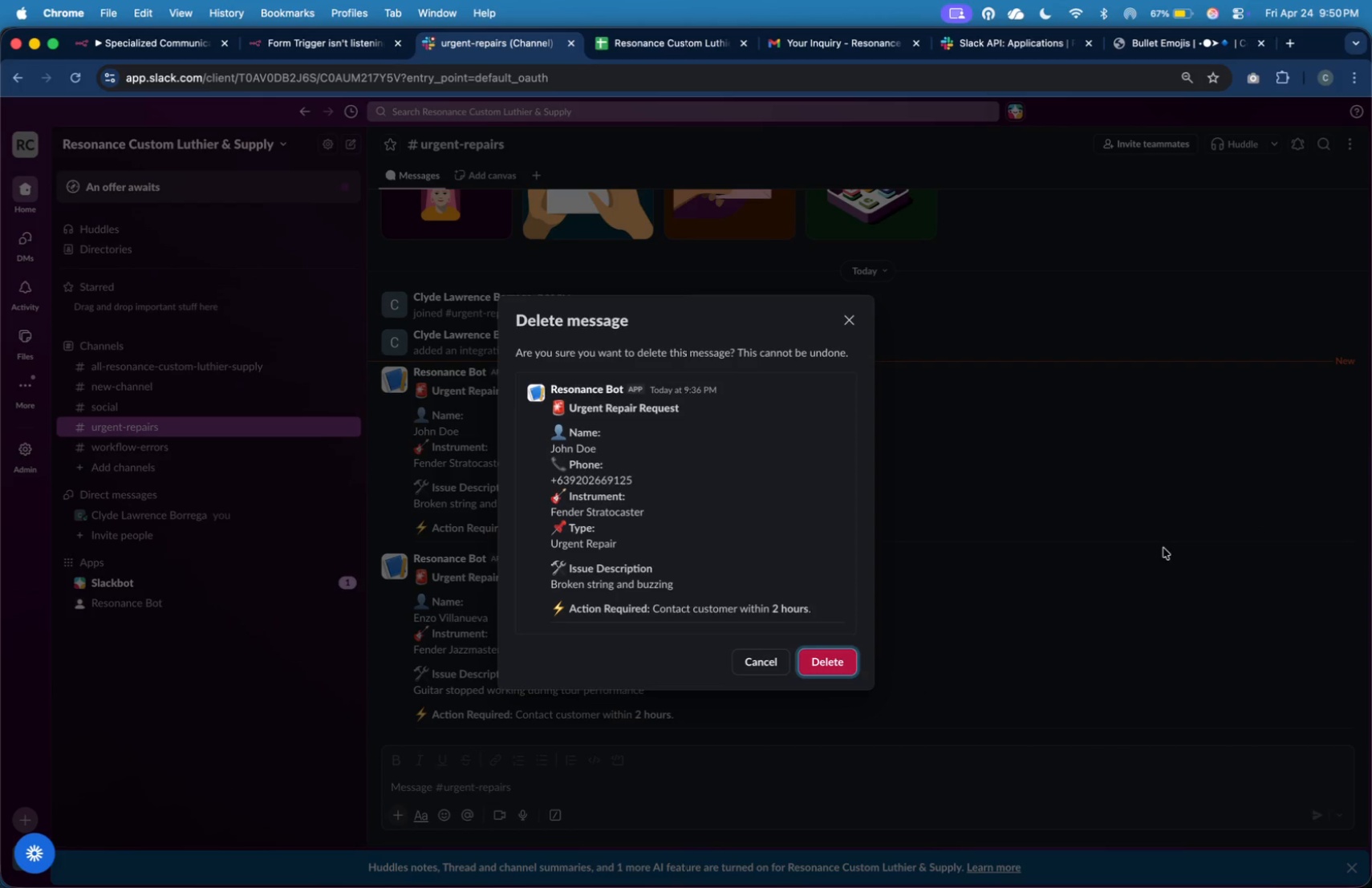 
left_click([940, 642])
 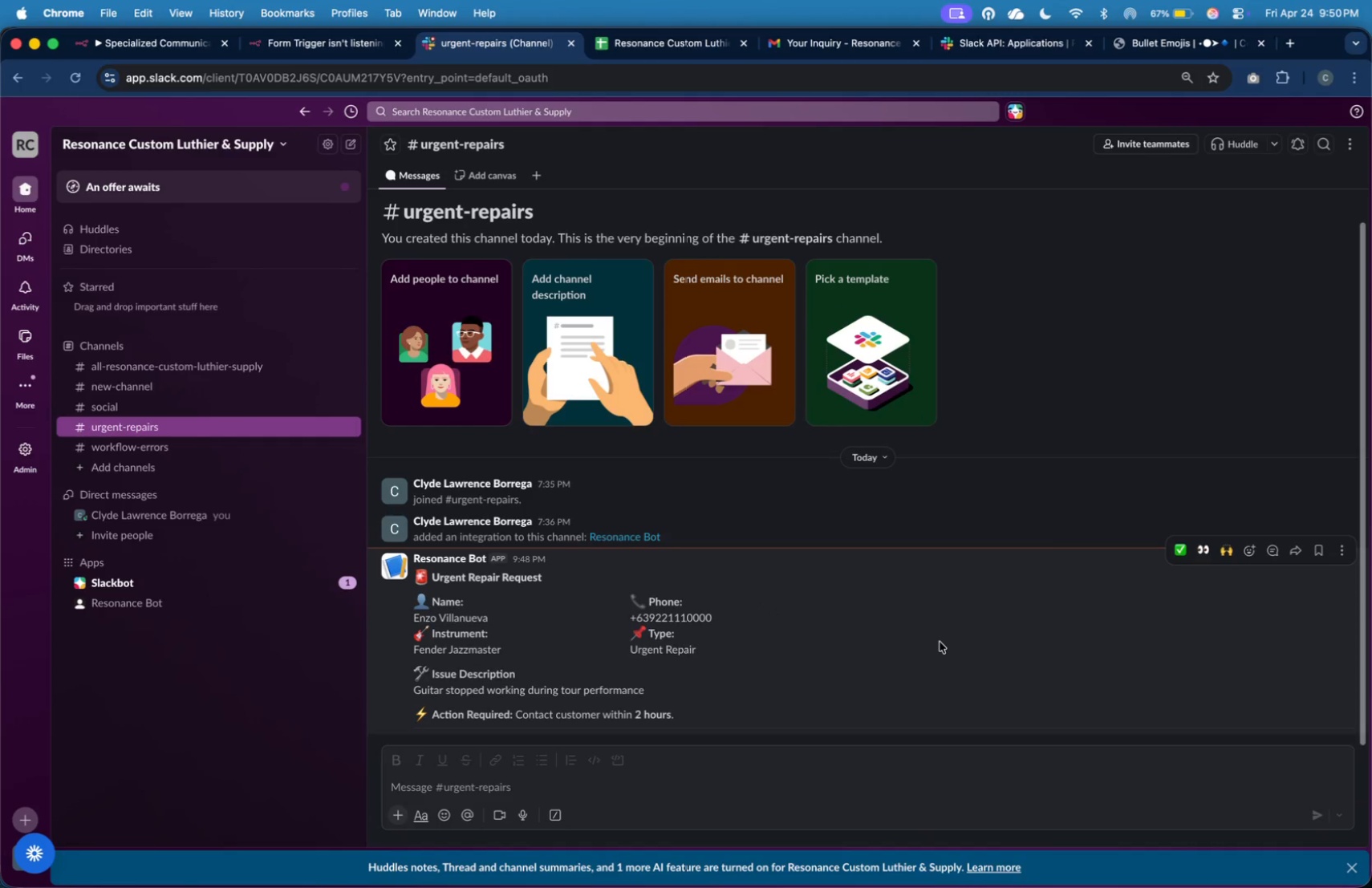 
hold_key(key=CommandLeft, duration=0.85)
 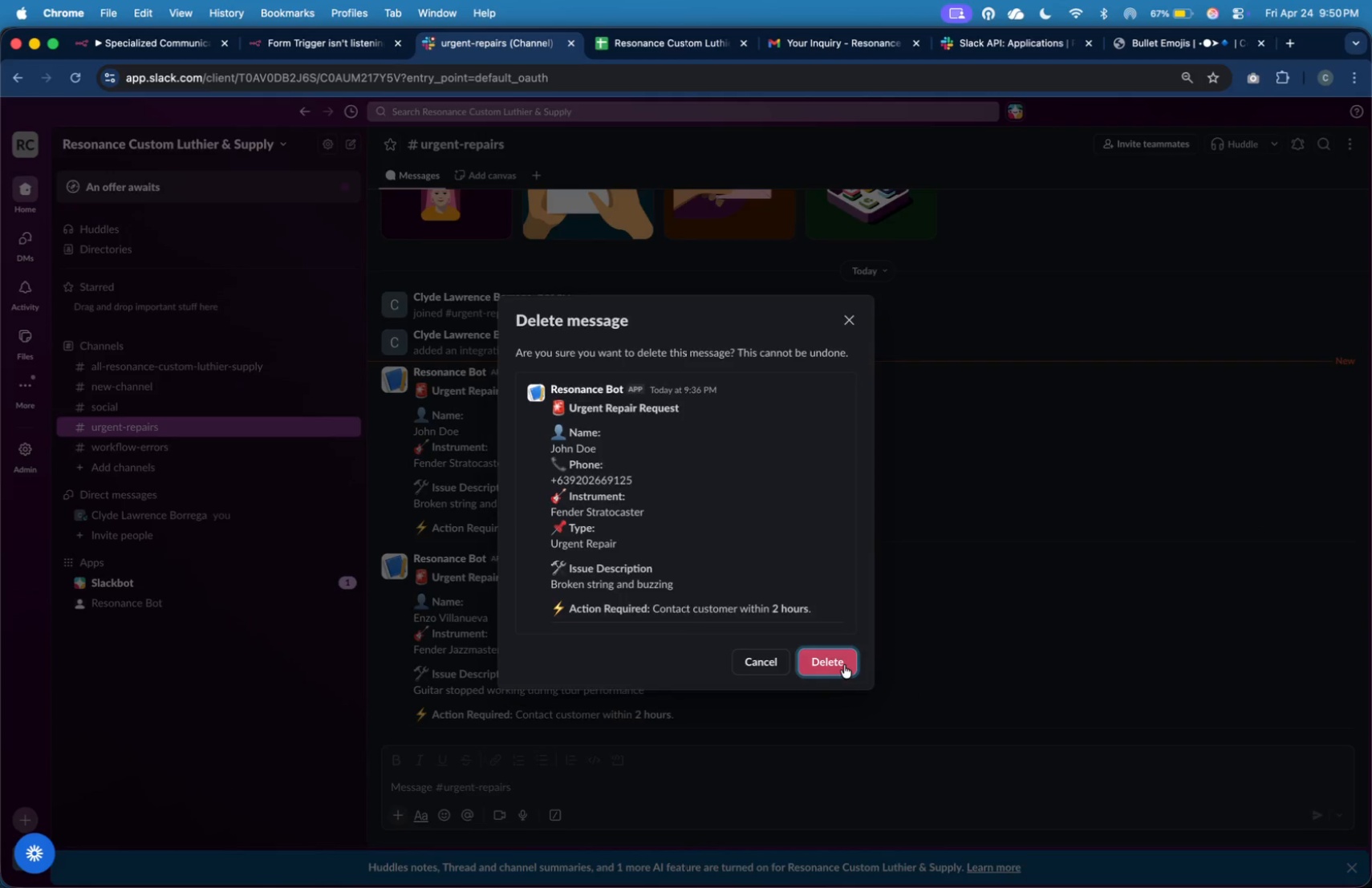 
hold_key(key=ShiftLeft, duration=0.75)